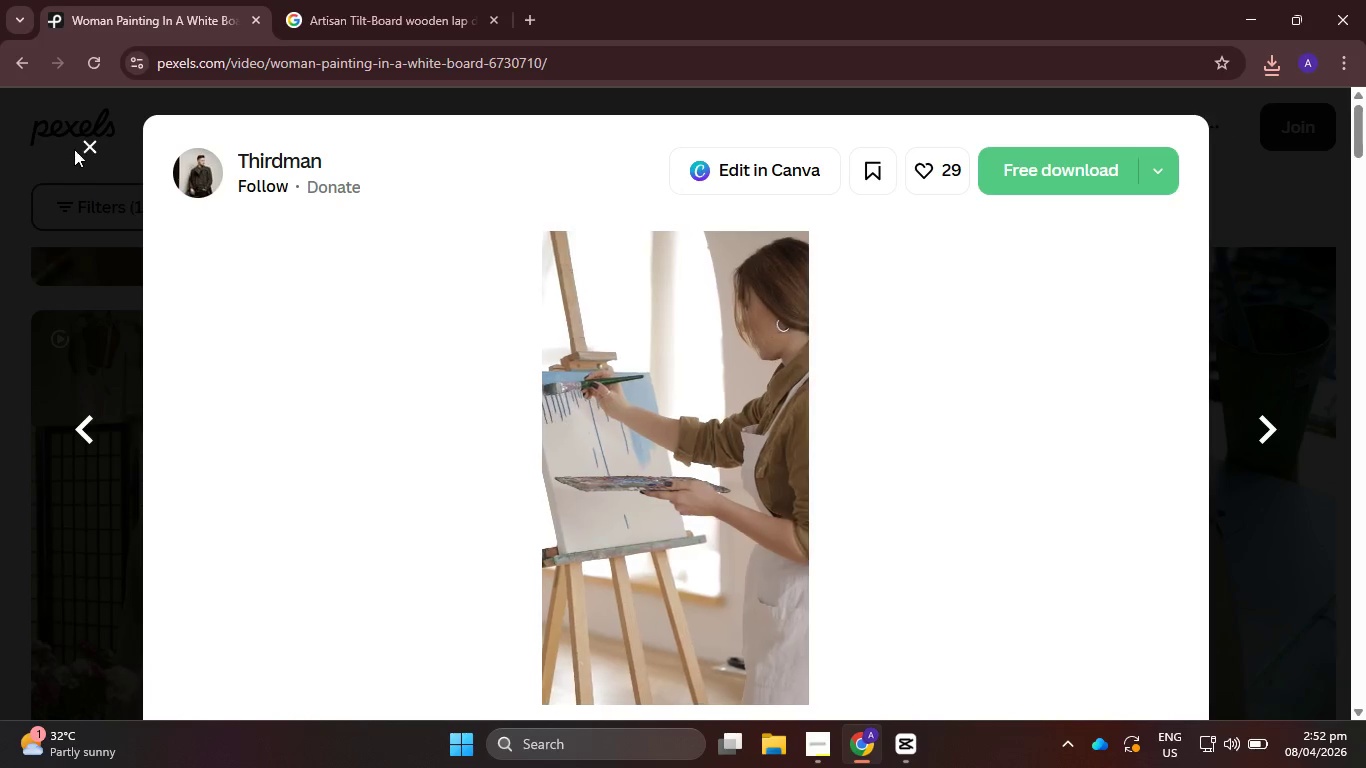 
left_click([95, 144])
 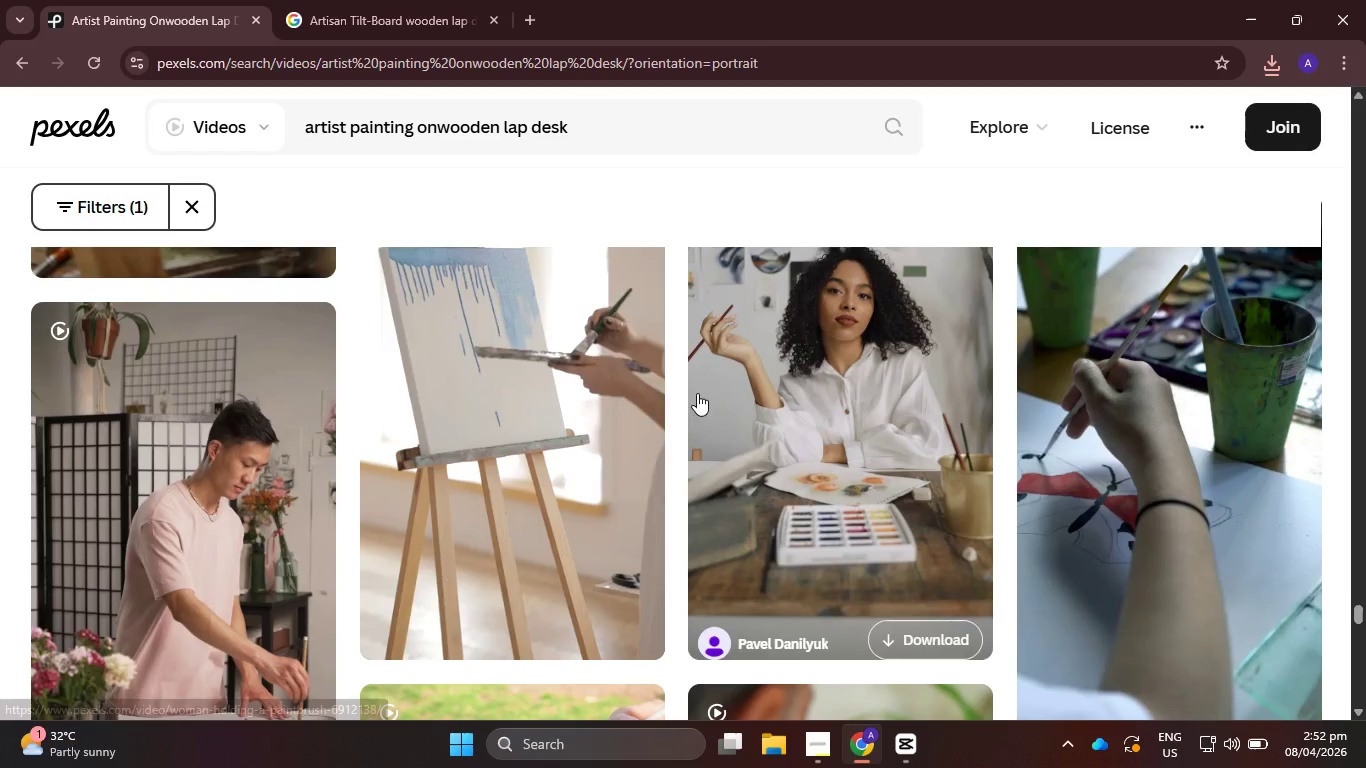 
scroll: coordinate [775, 422], scroll_direction: down, amount: 6.0
 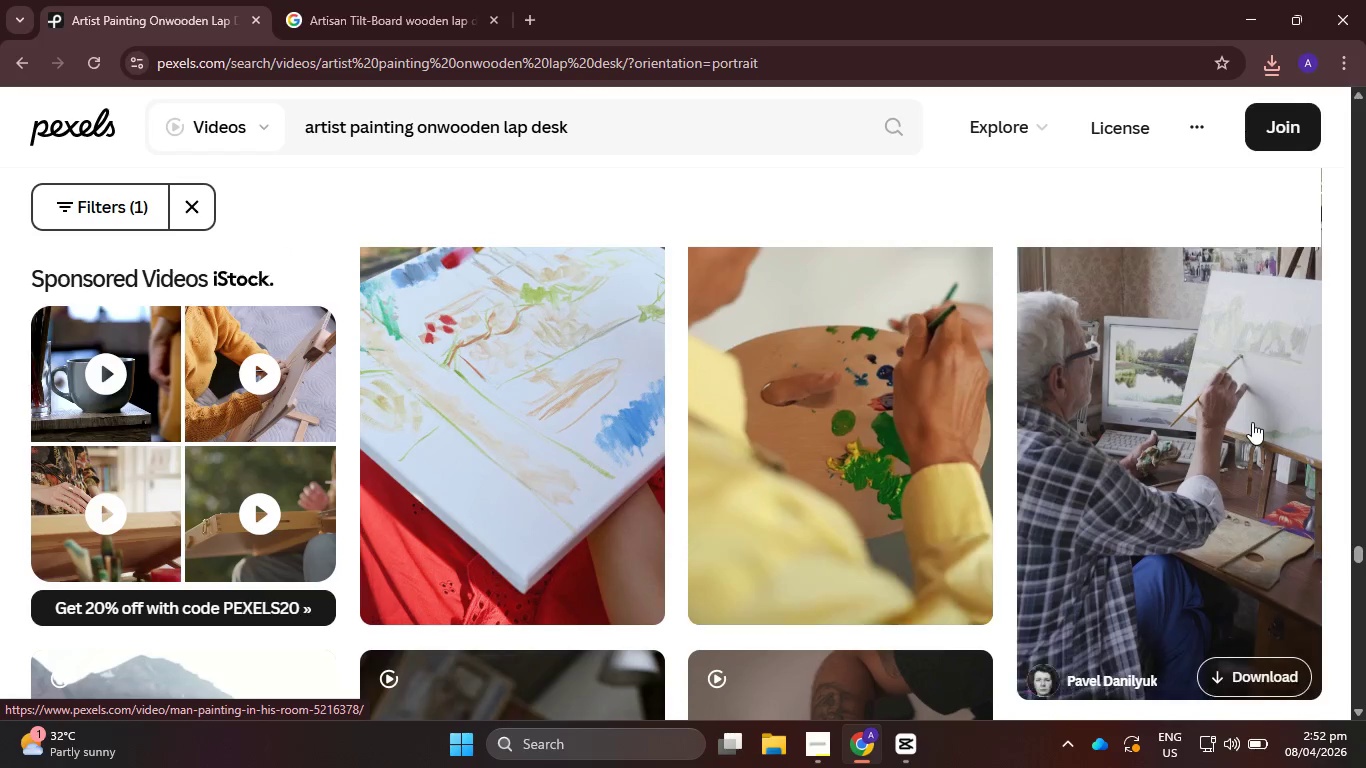 
left_click([1251, 422])
 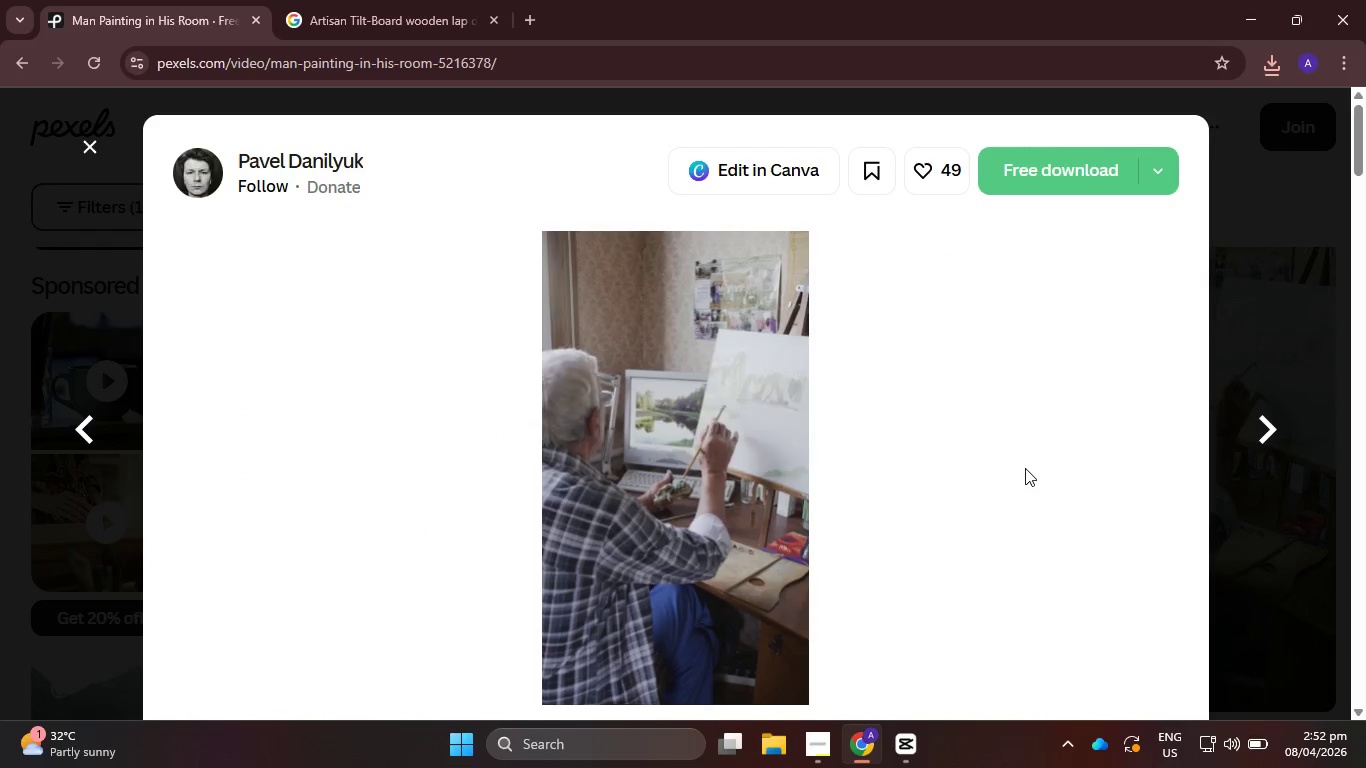 
wait(7.19)
 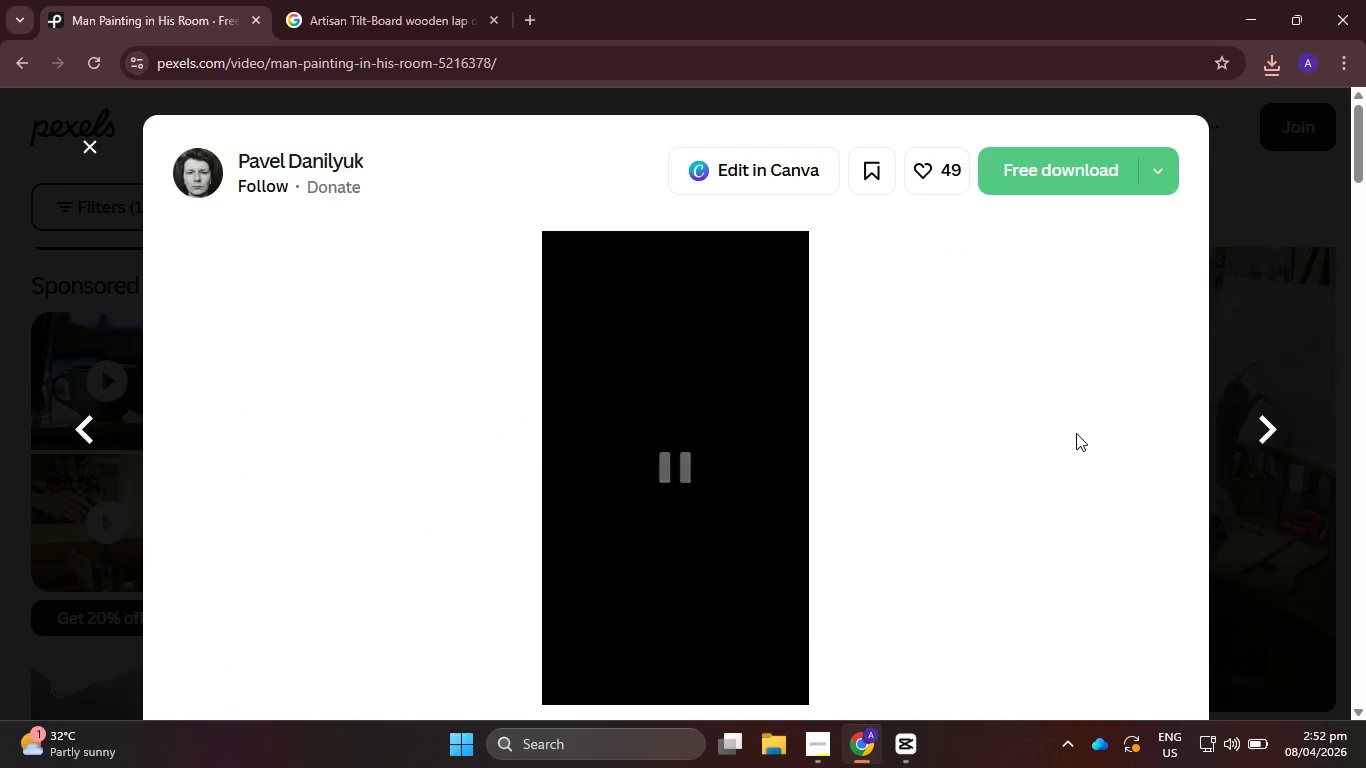 
left_click([1066, 161])
 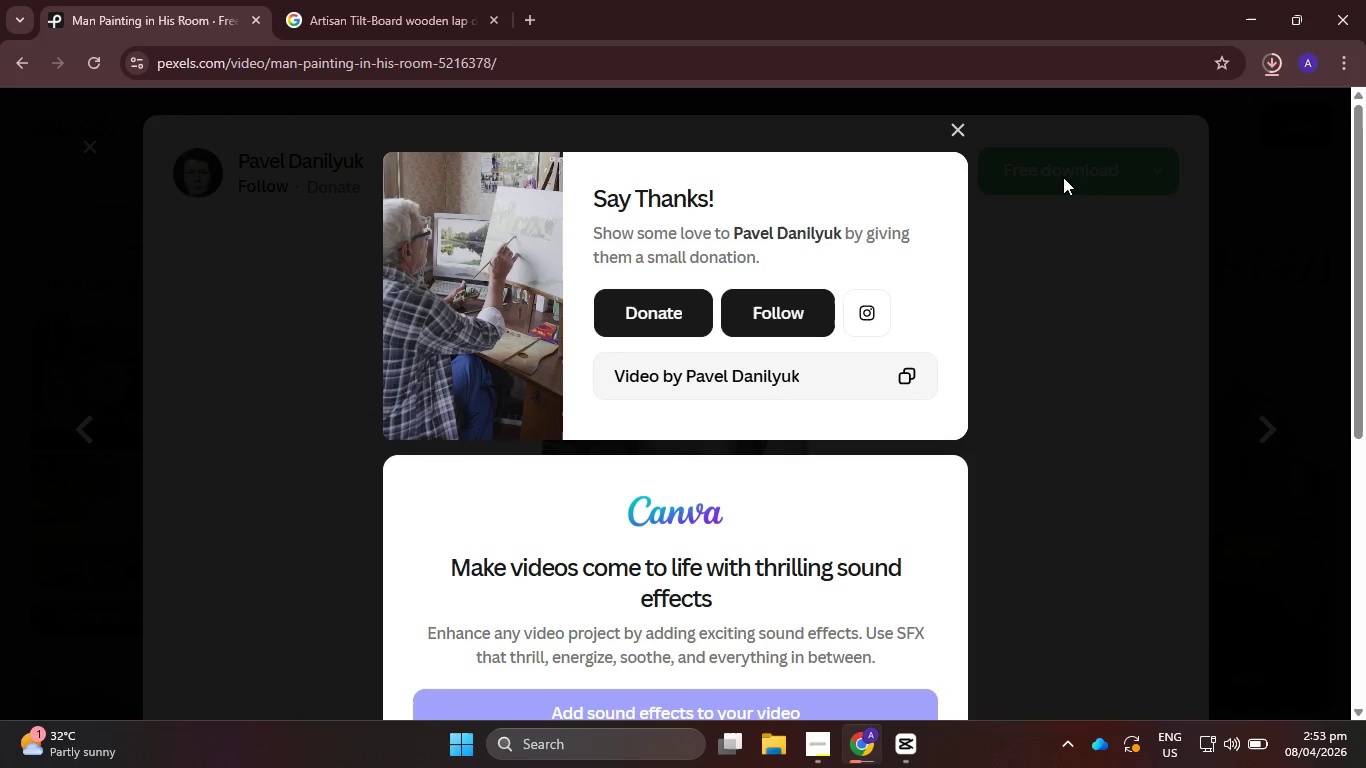 
wait(9.11)
 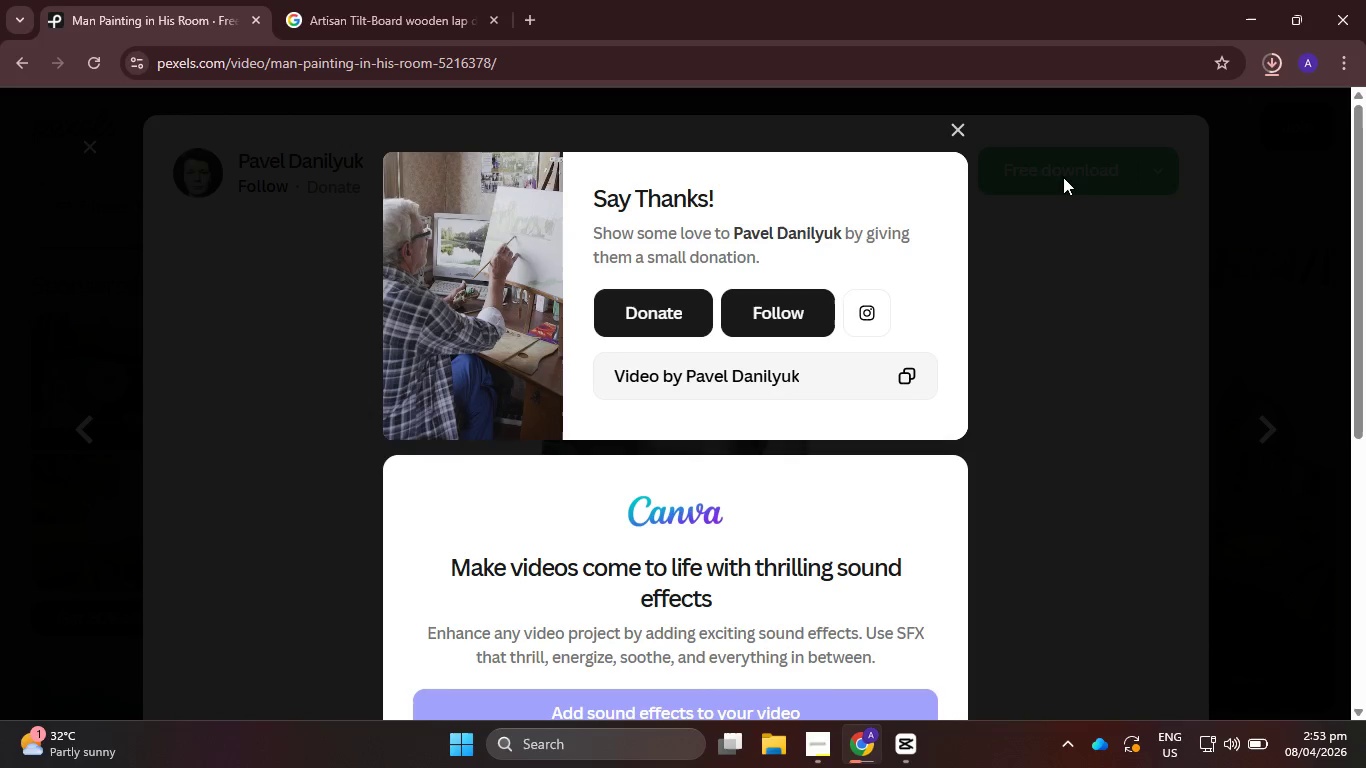 
left_click([1273, 64])
 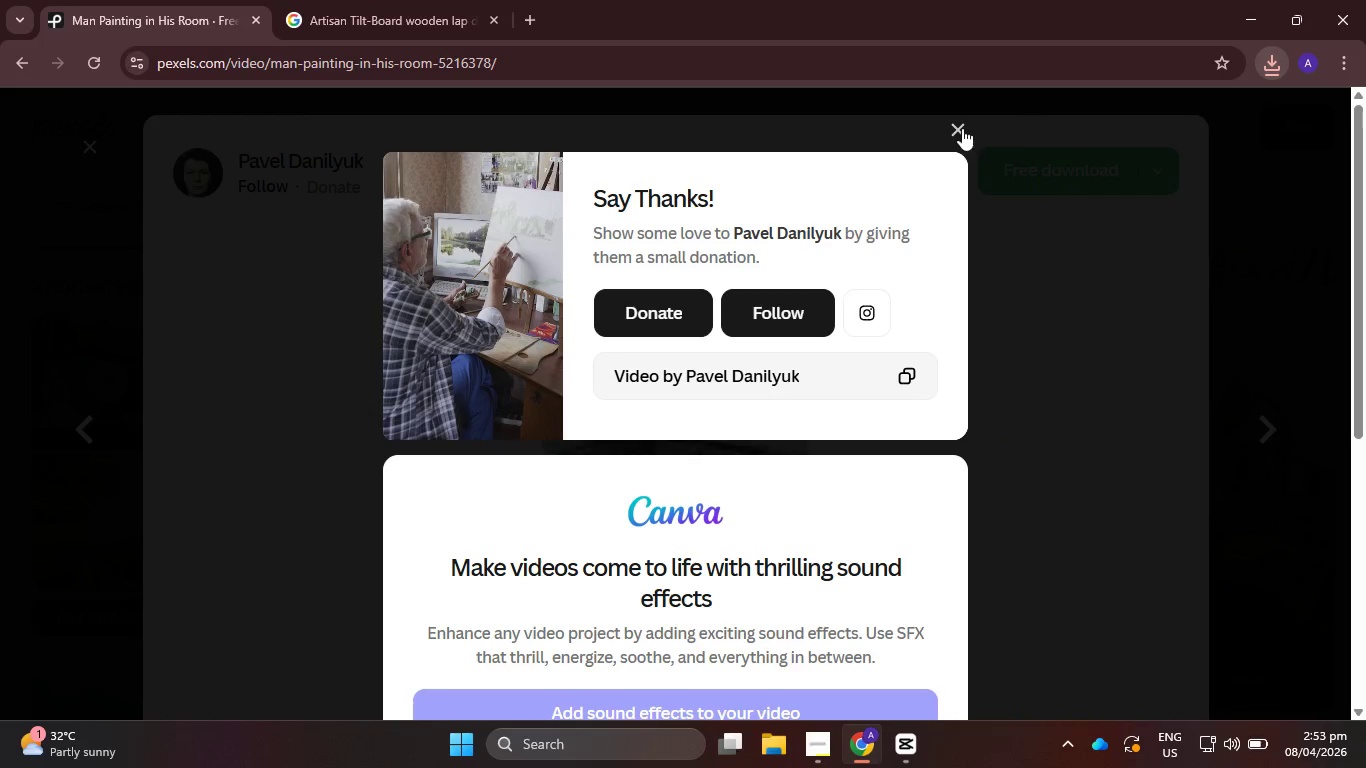 
left_click([960, 127])
 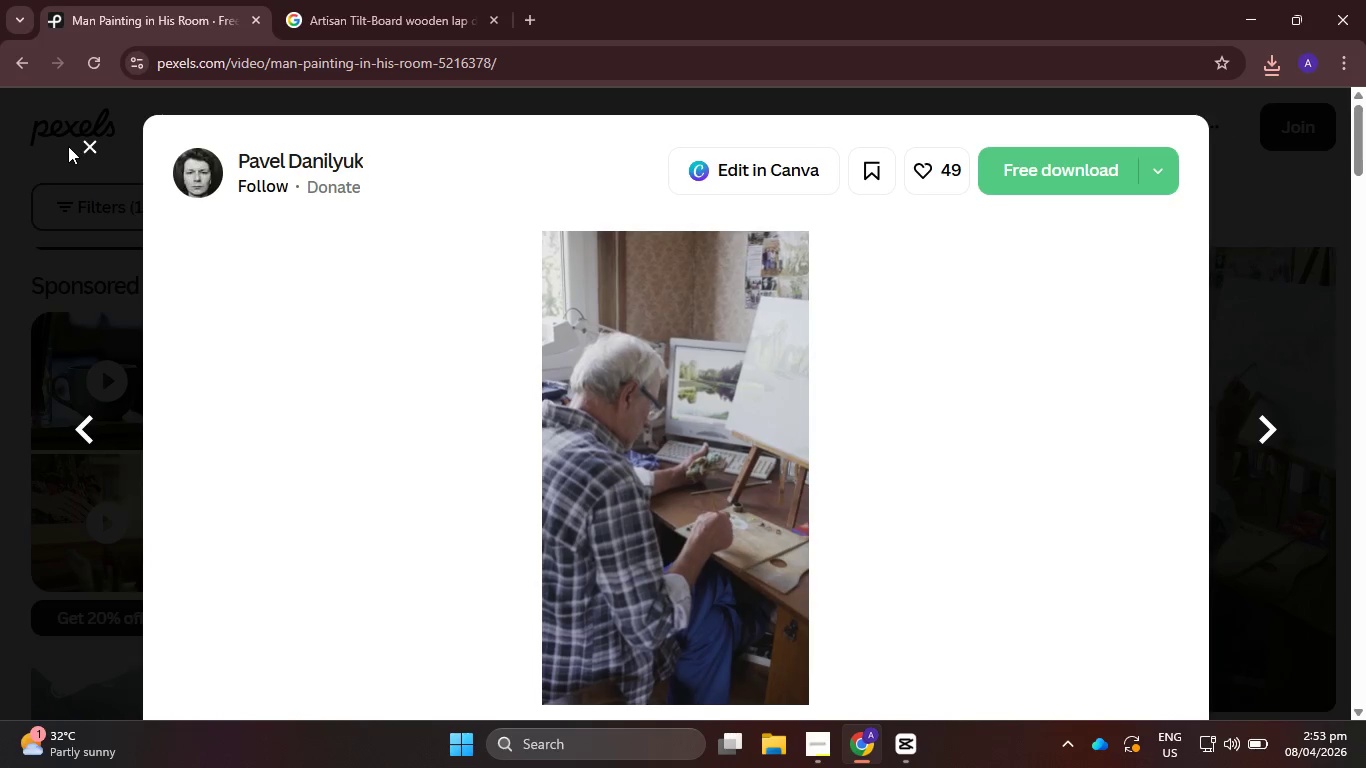 
double_click([88, 144])
 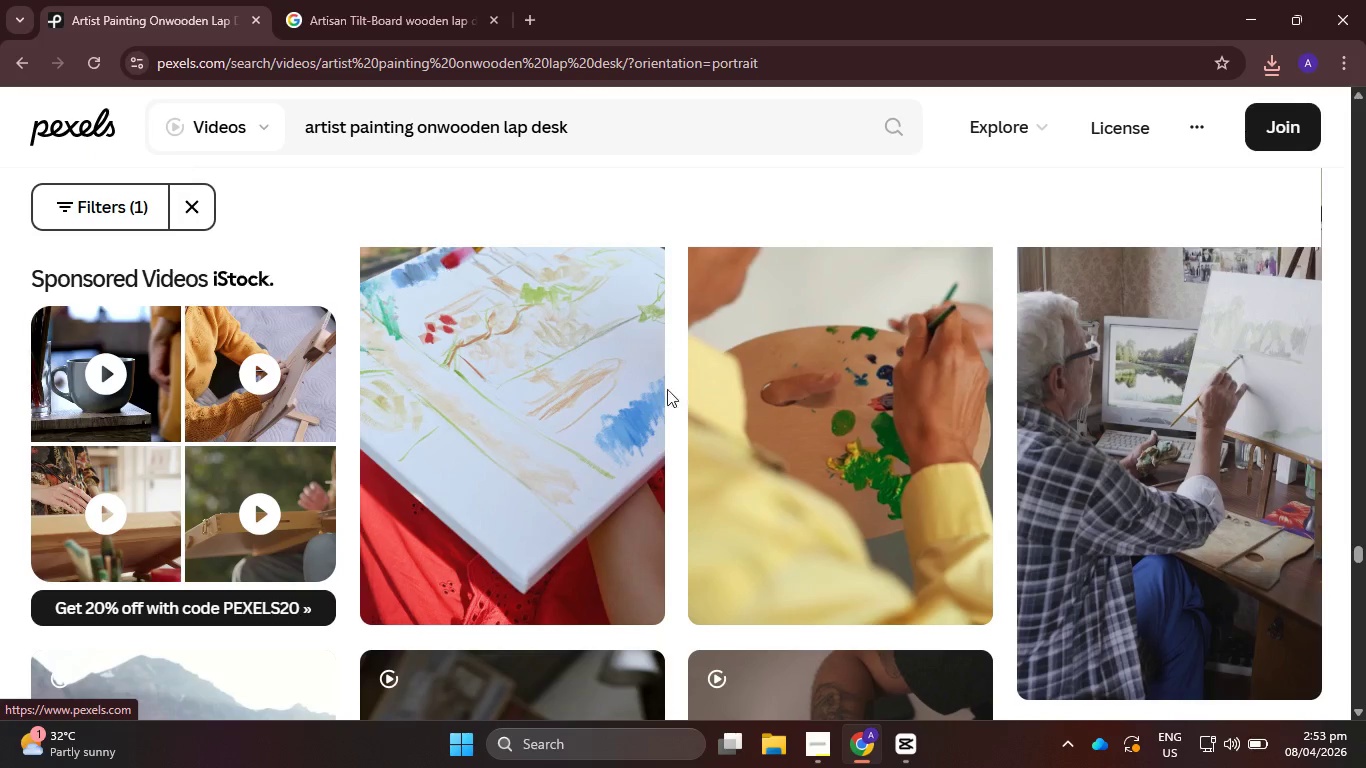 
scroll: coordinate [564, 458], scroll_direction: down, amount: 15.0
 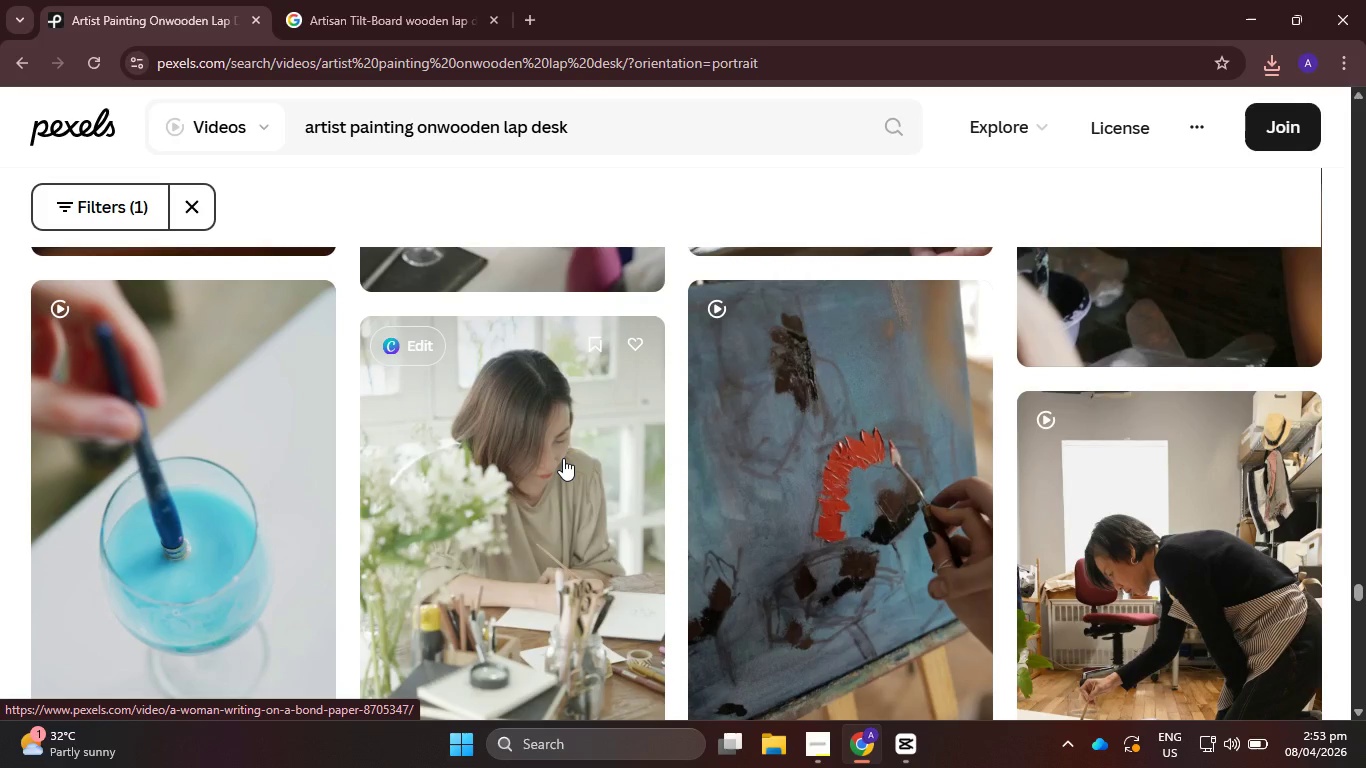 
scroll: coordinate [563, 460], scroll_direction: up, amount: 5.0
 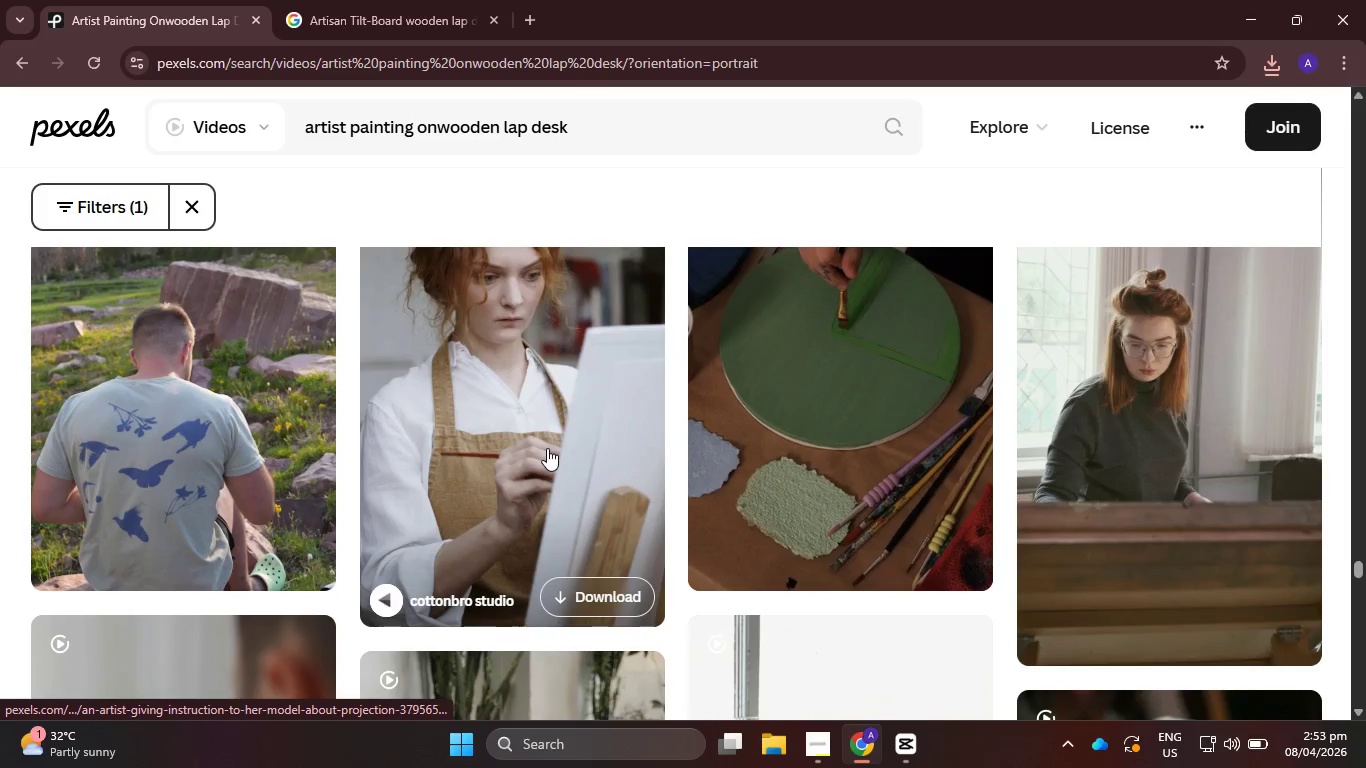 
left_click([547, 448])
 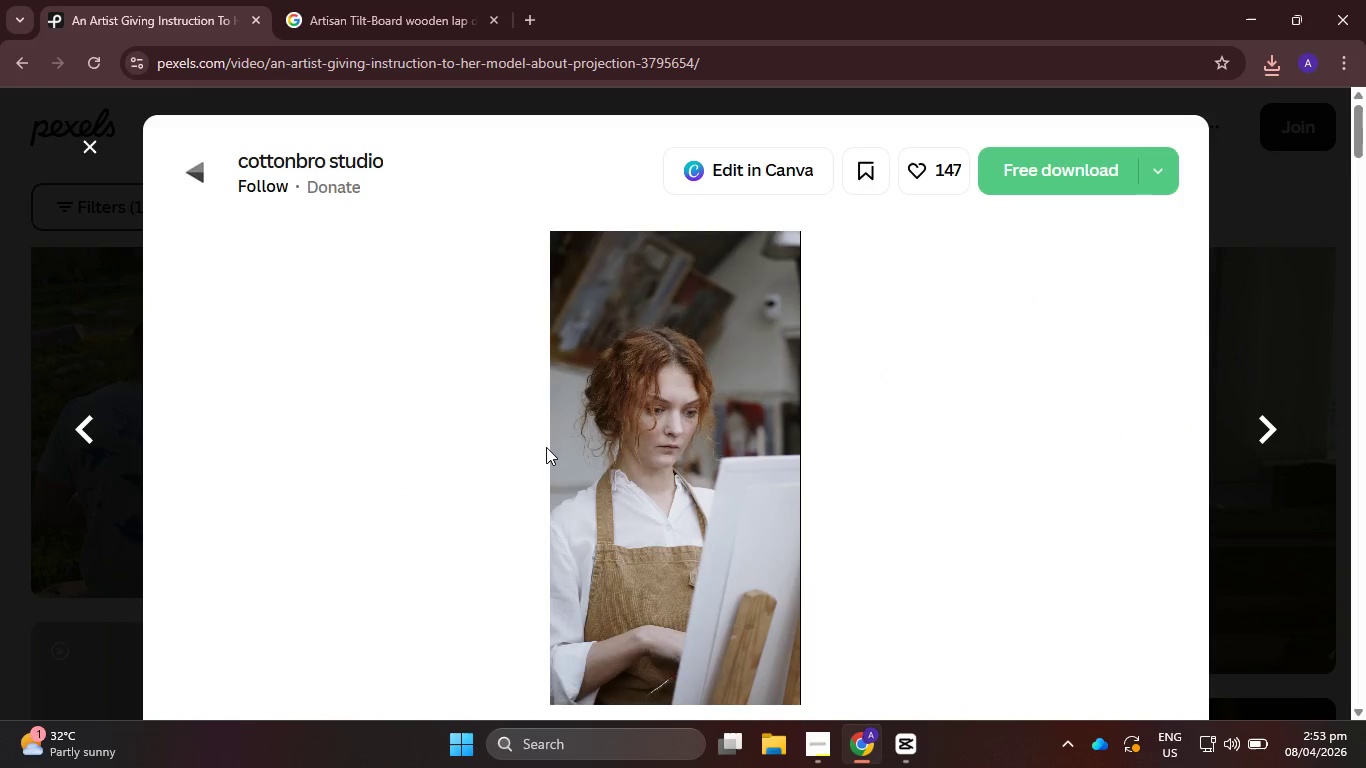 
wait(6.94)
 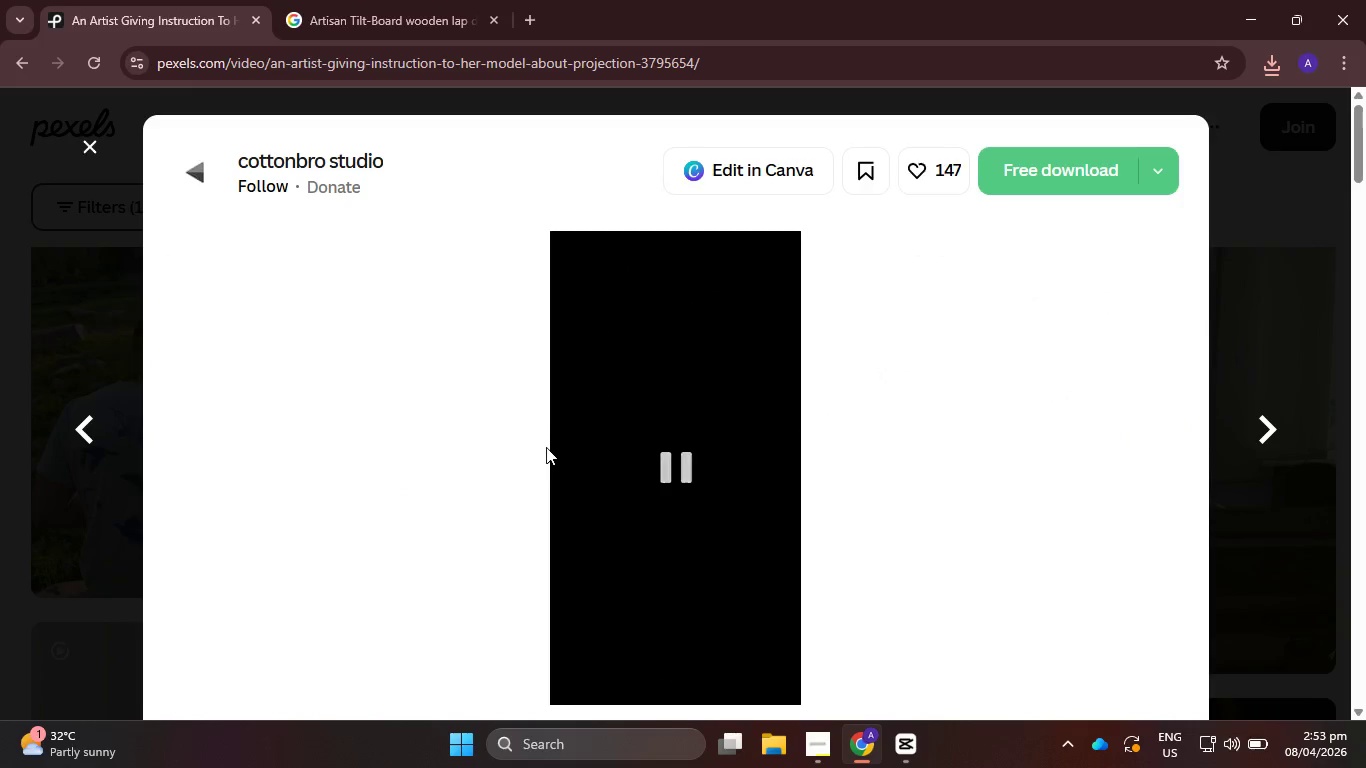 
left_click([1113, 155])
 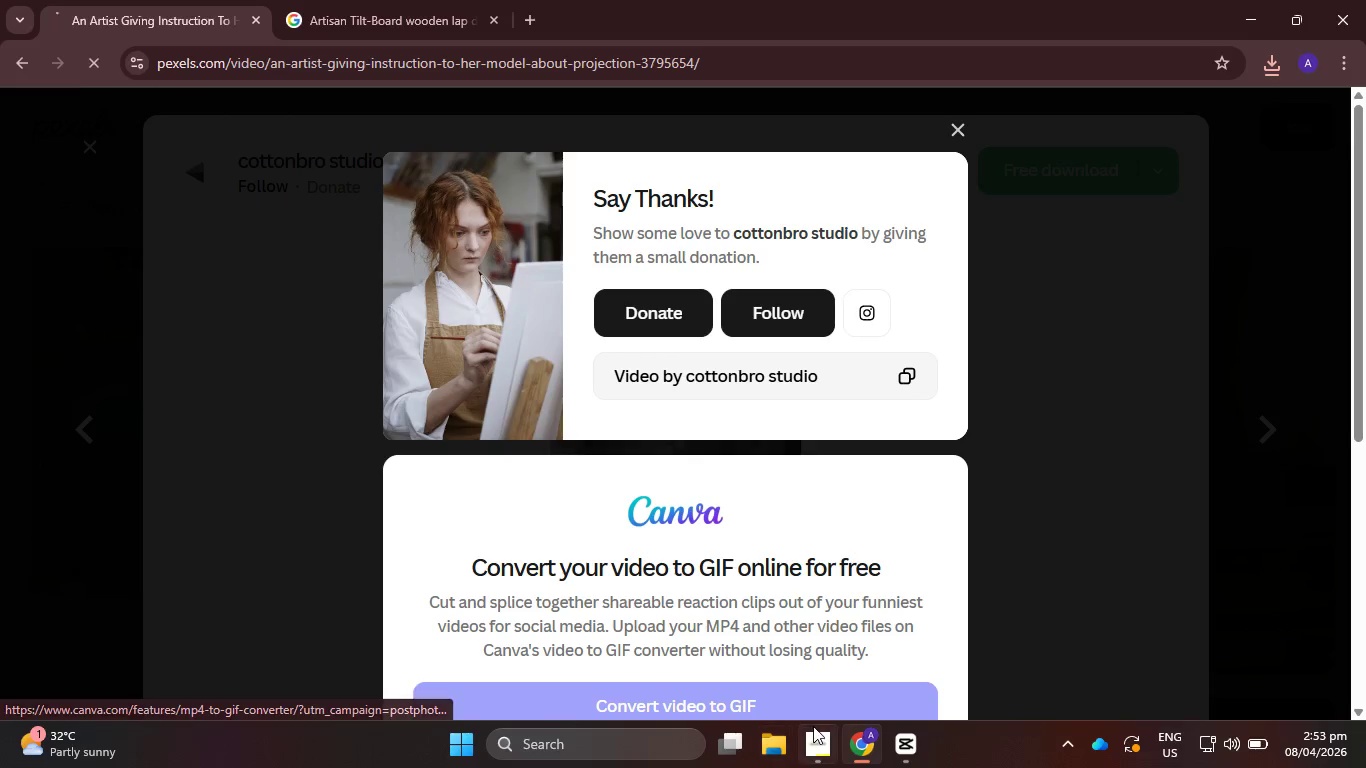 
left_click([826, 750])